 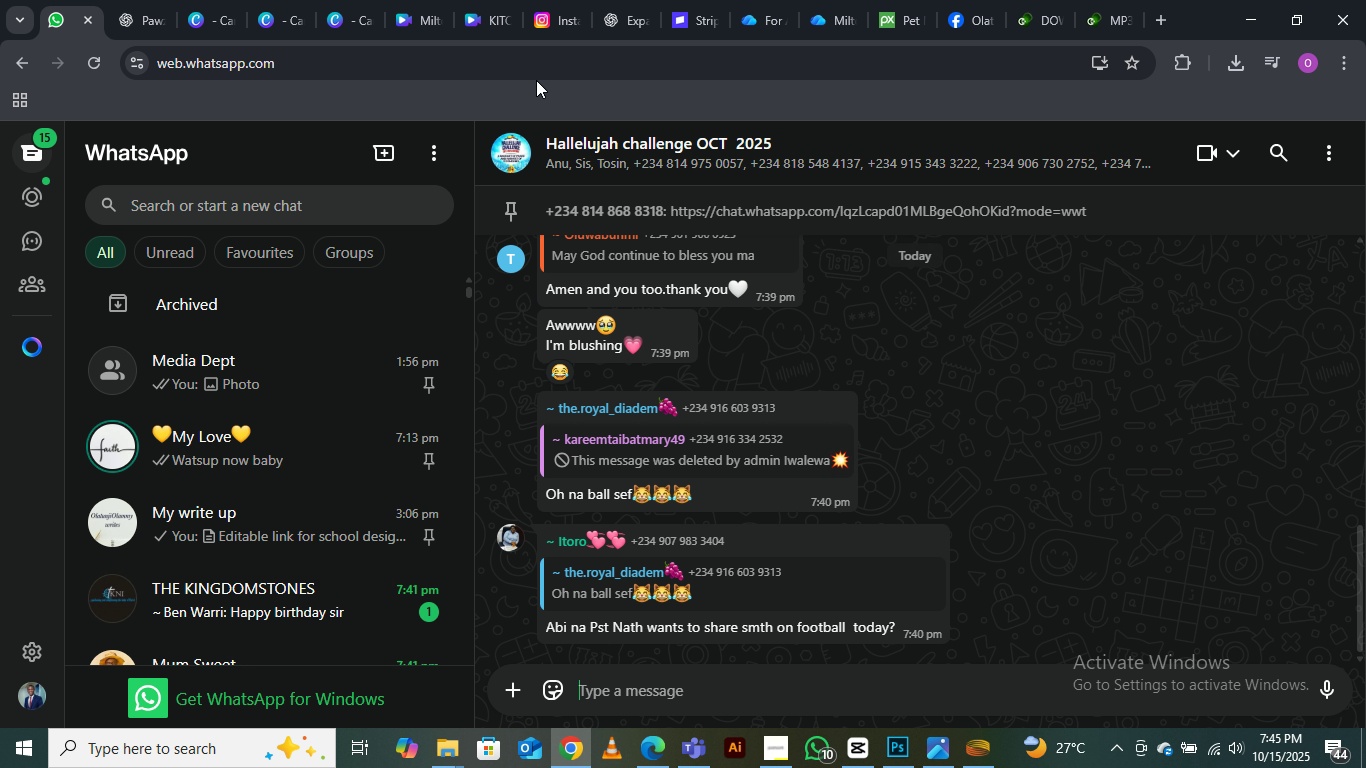 
left_click([624, 21])
 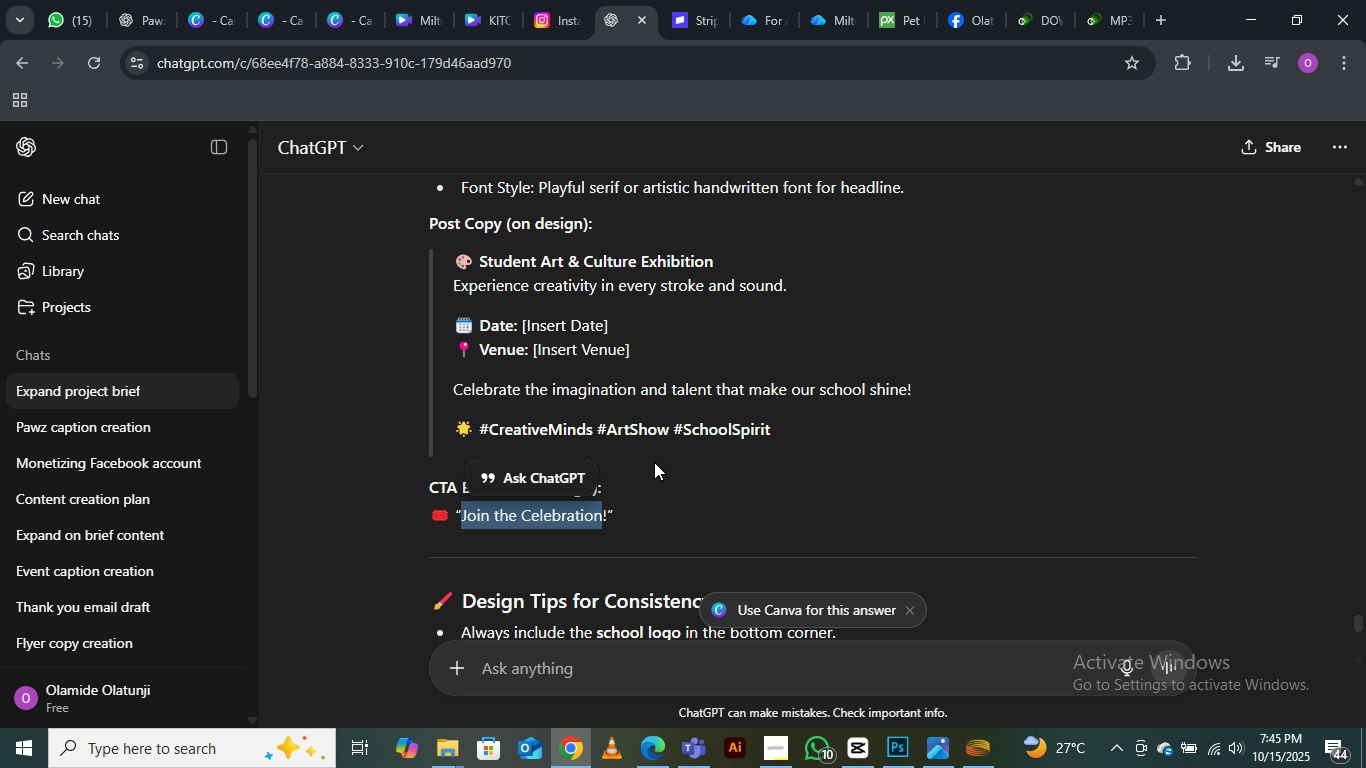 
scroll: coordinate [663, 330], scroll_direction: down, amount: 11.0
 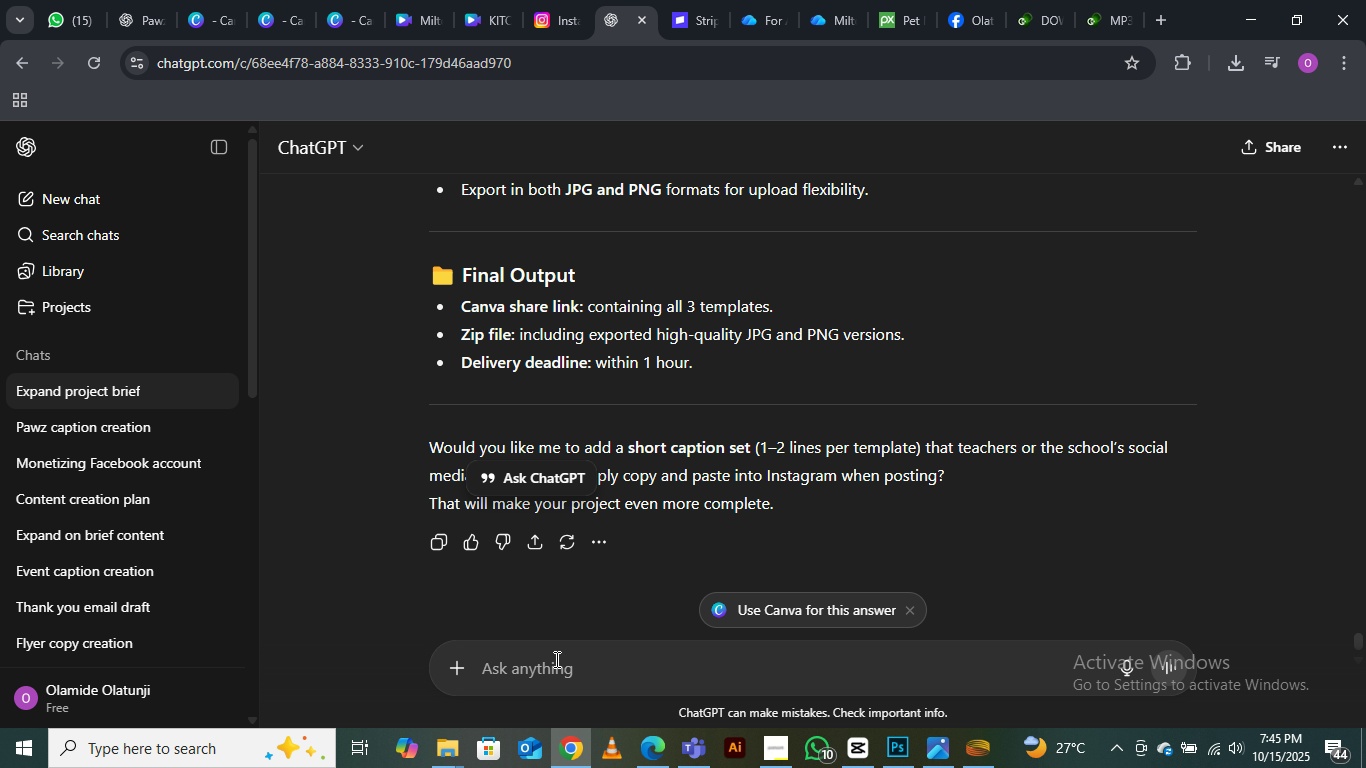 
left_click([558, 672])
 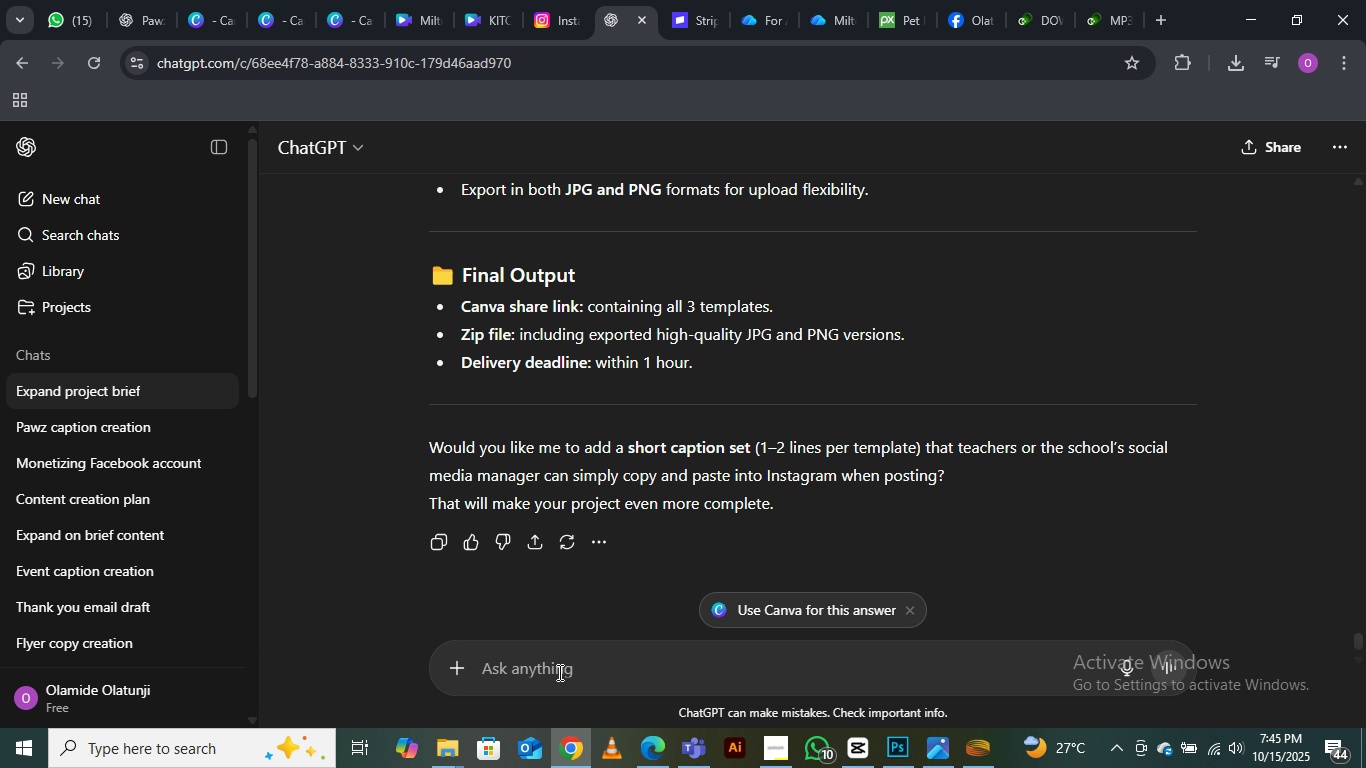 
type(Expantiate an )
key(Backspace)
type(d give me th contentican use for this rief: )
 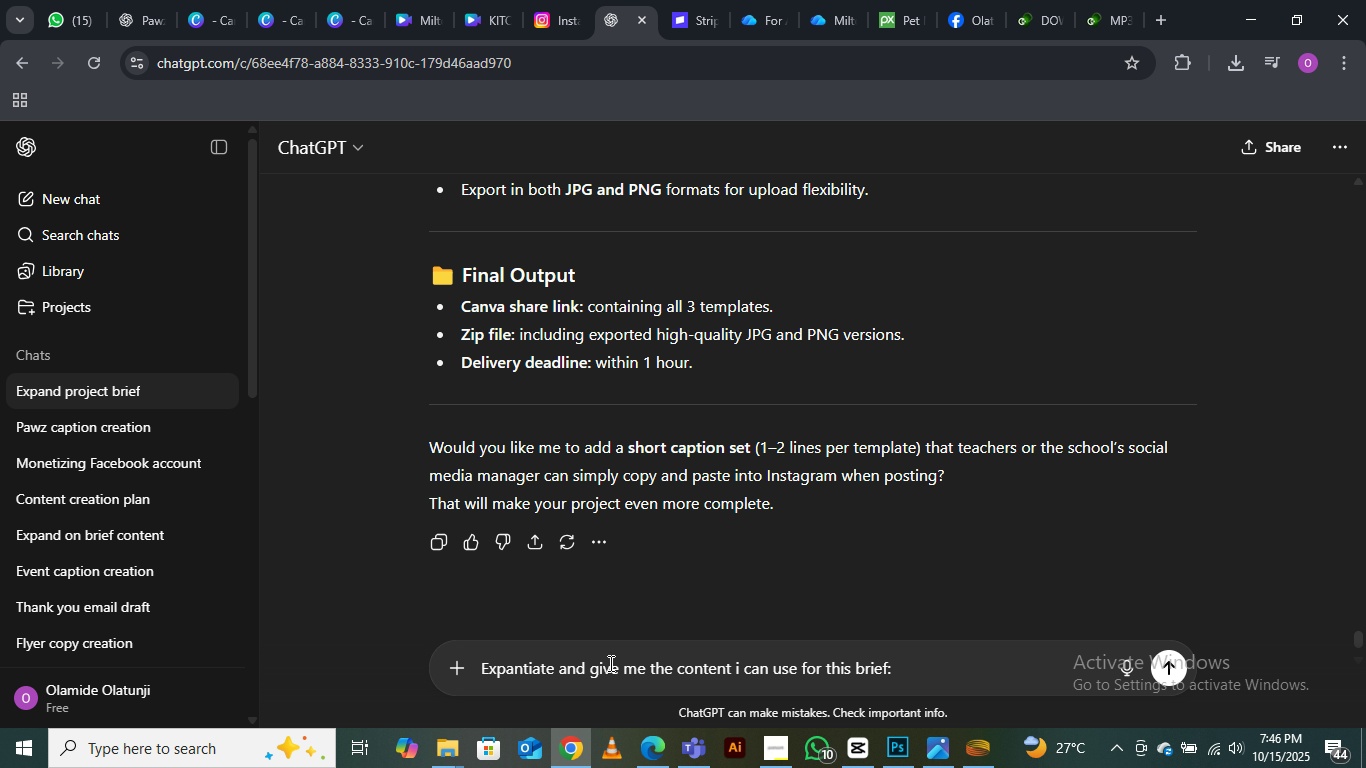 
key(Control+V)
 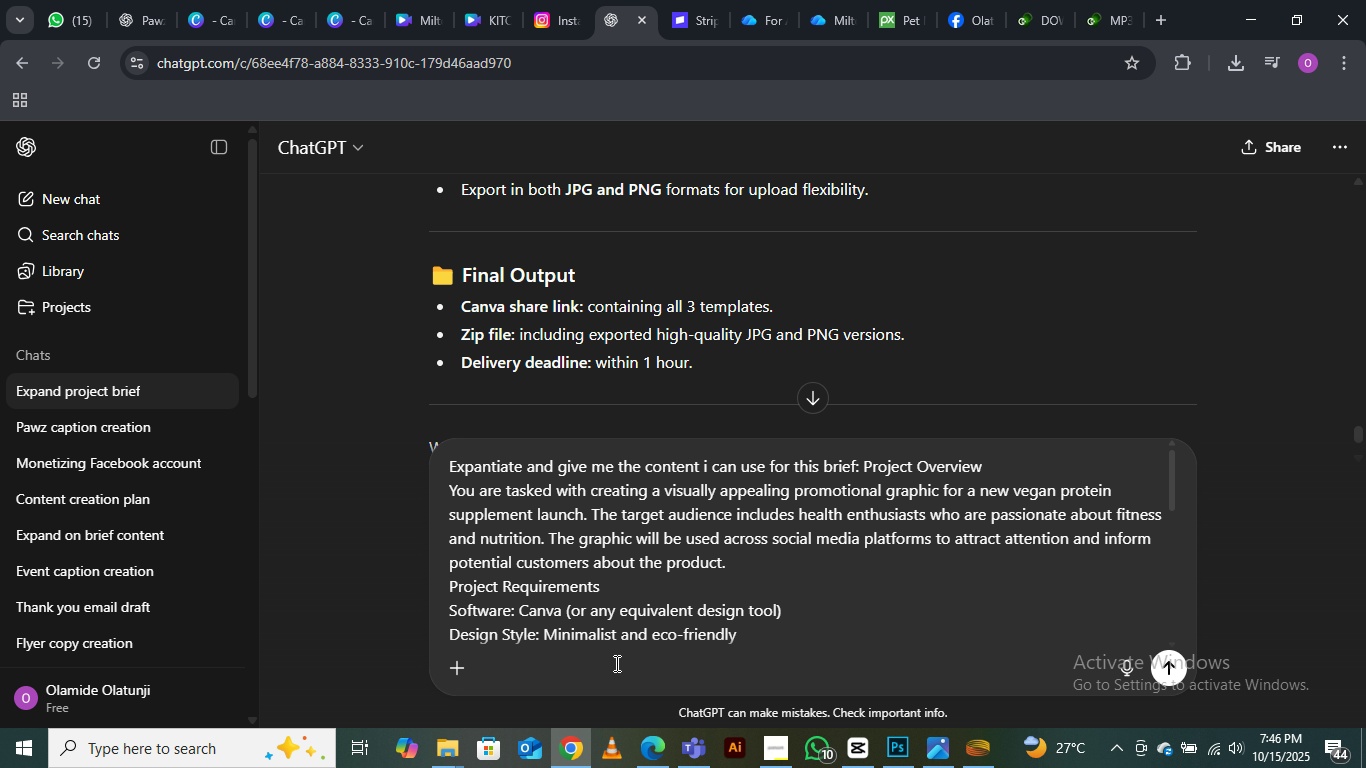 
key(Enter)
 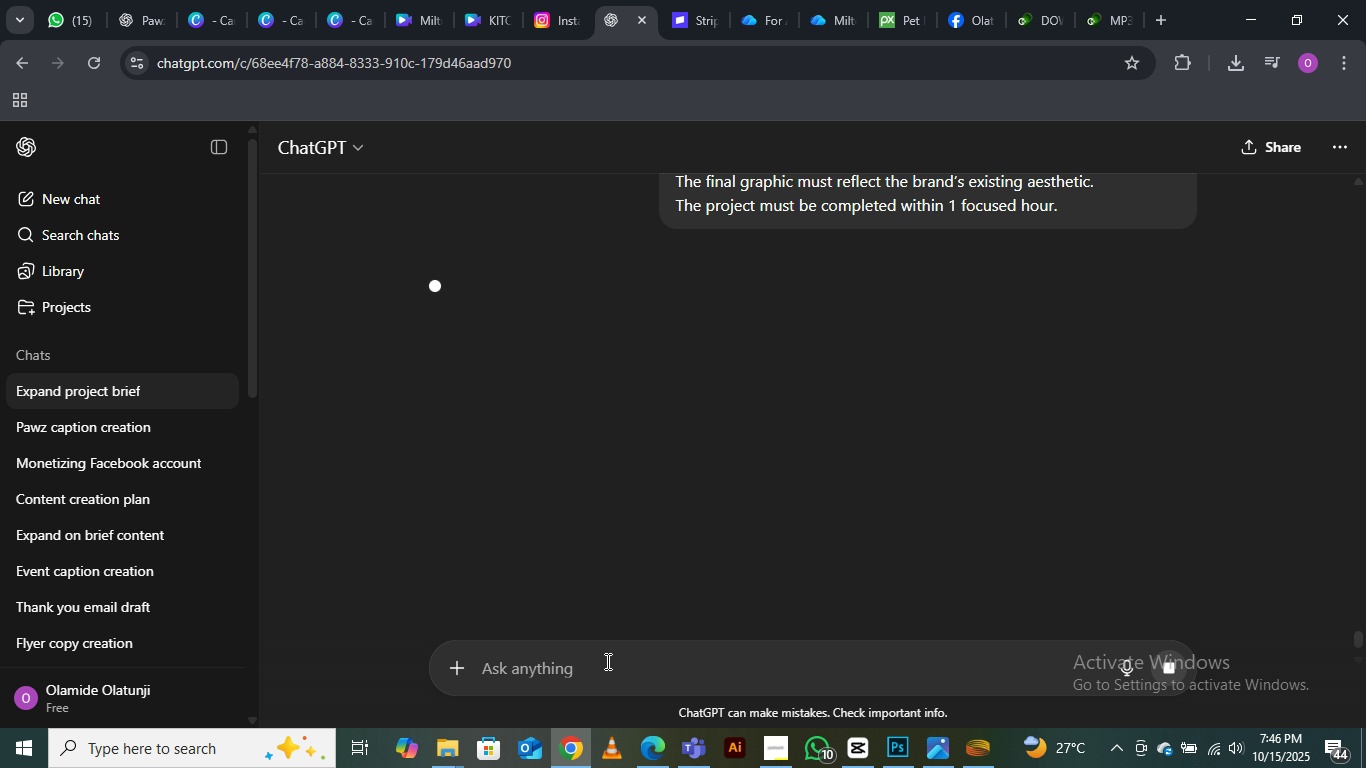 
wait(9.05)
 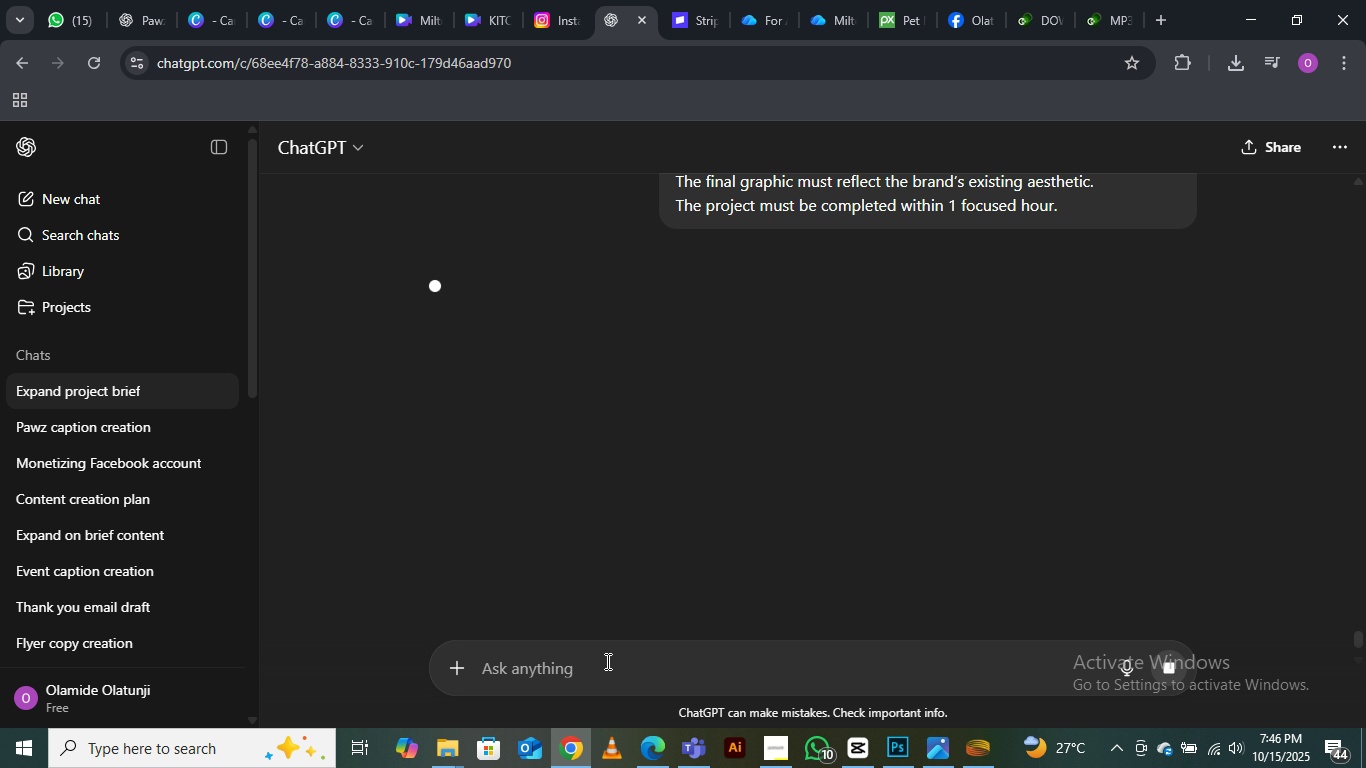 
scroll: coordinate [598, 437], scroll_direction: down, amount: 12.0
 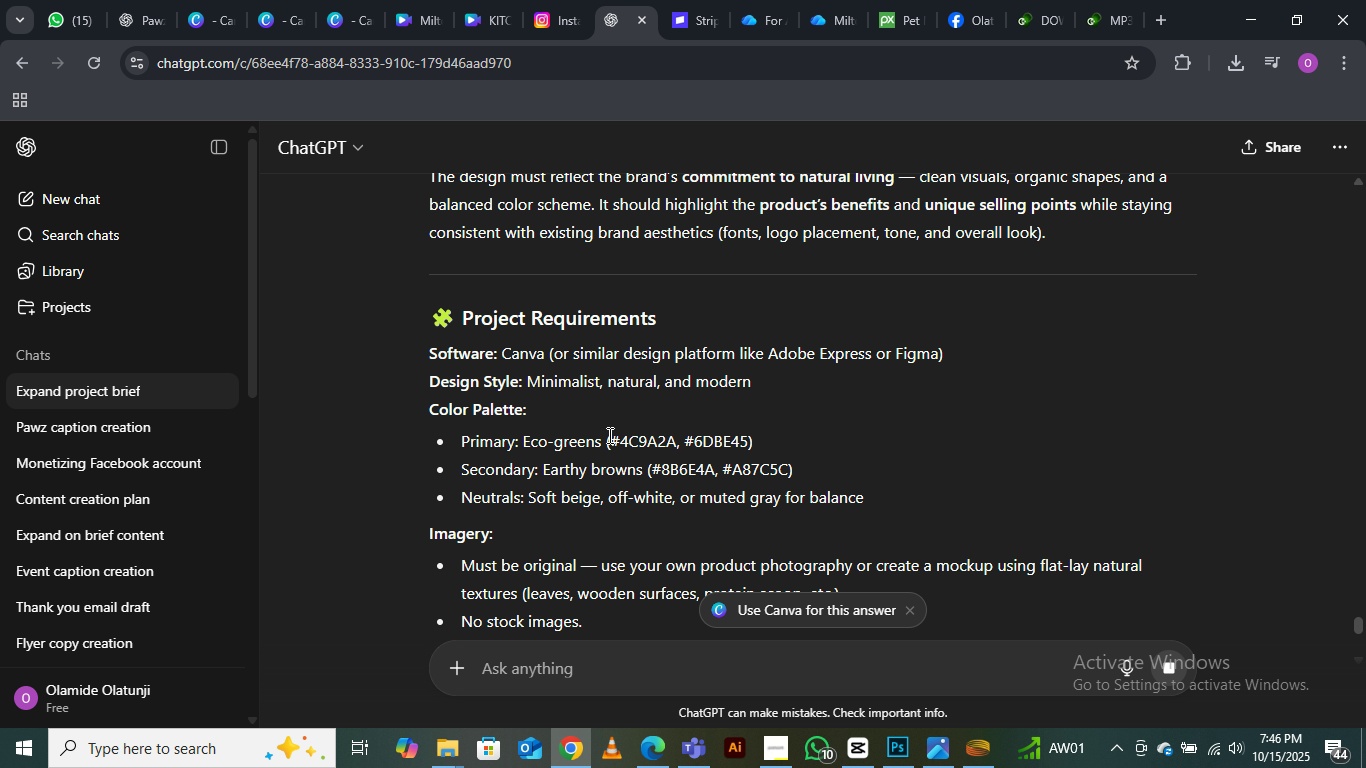 
wait(6.93)
 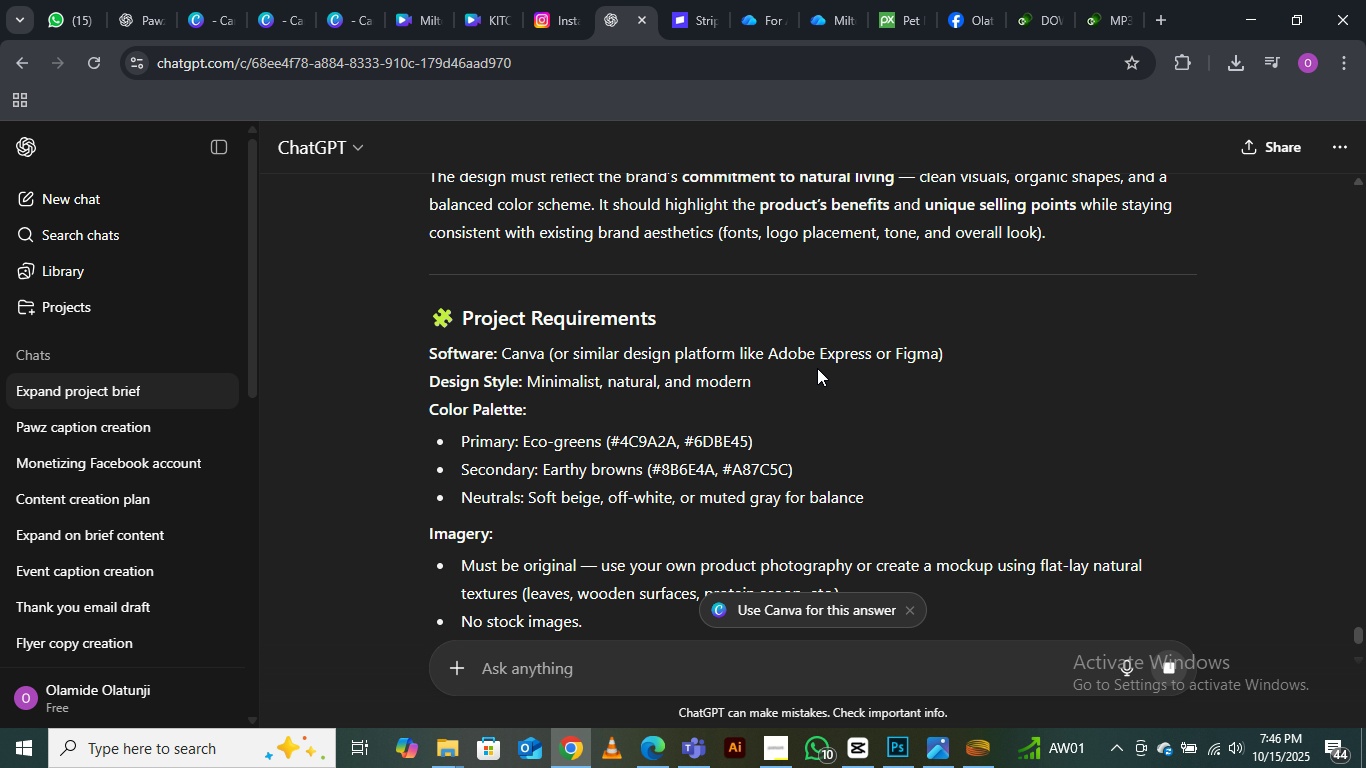 
left_click([777, 758])